 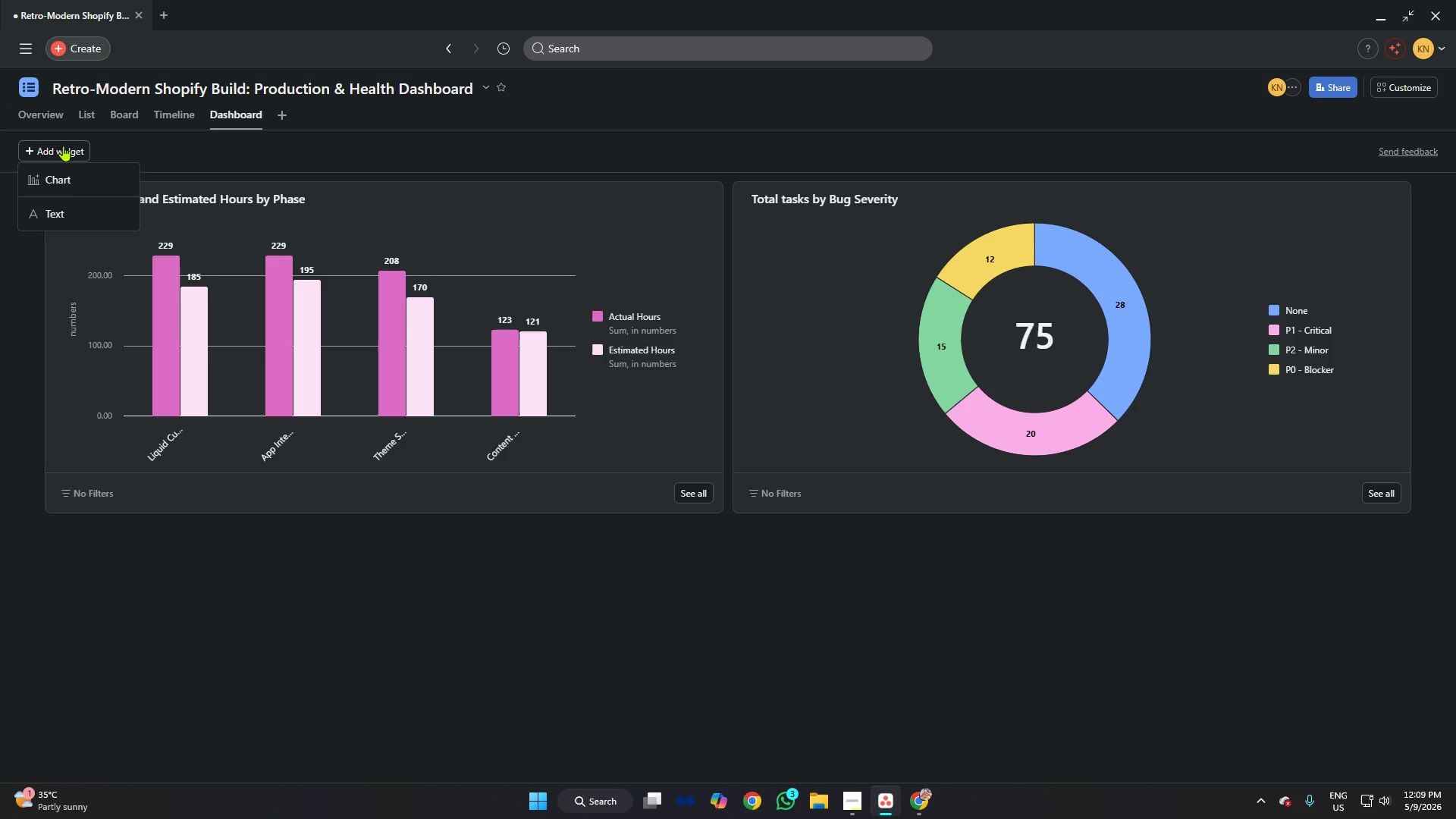 
left_click([77, 180])
 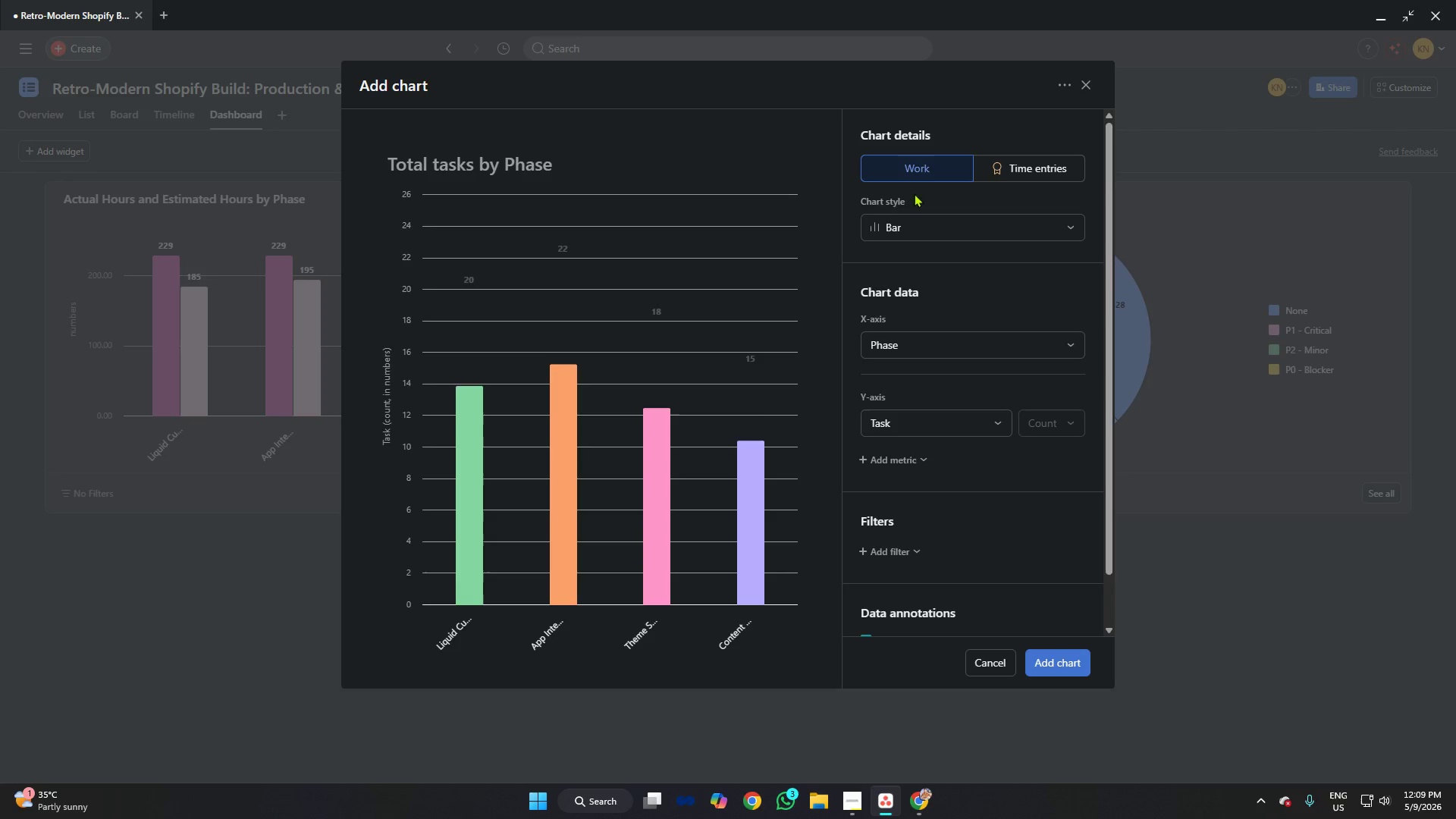 
left_click([914, 219])
 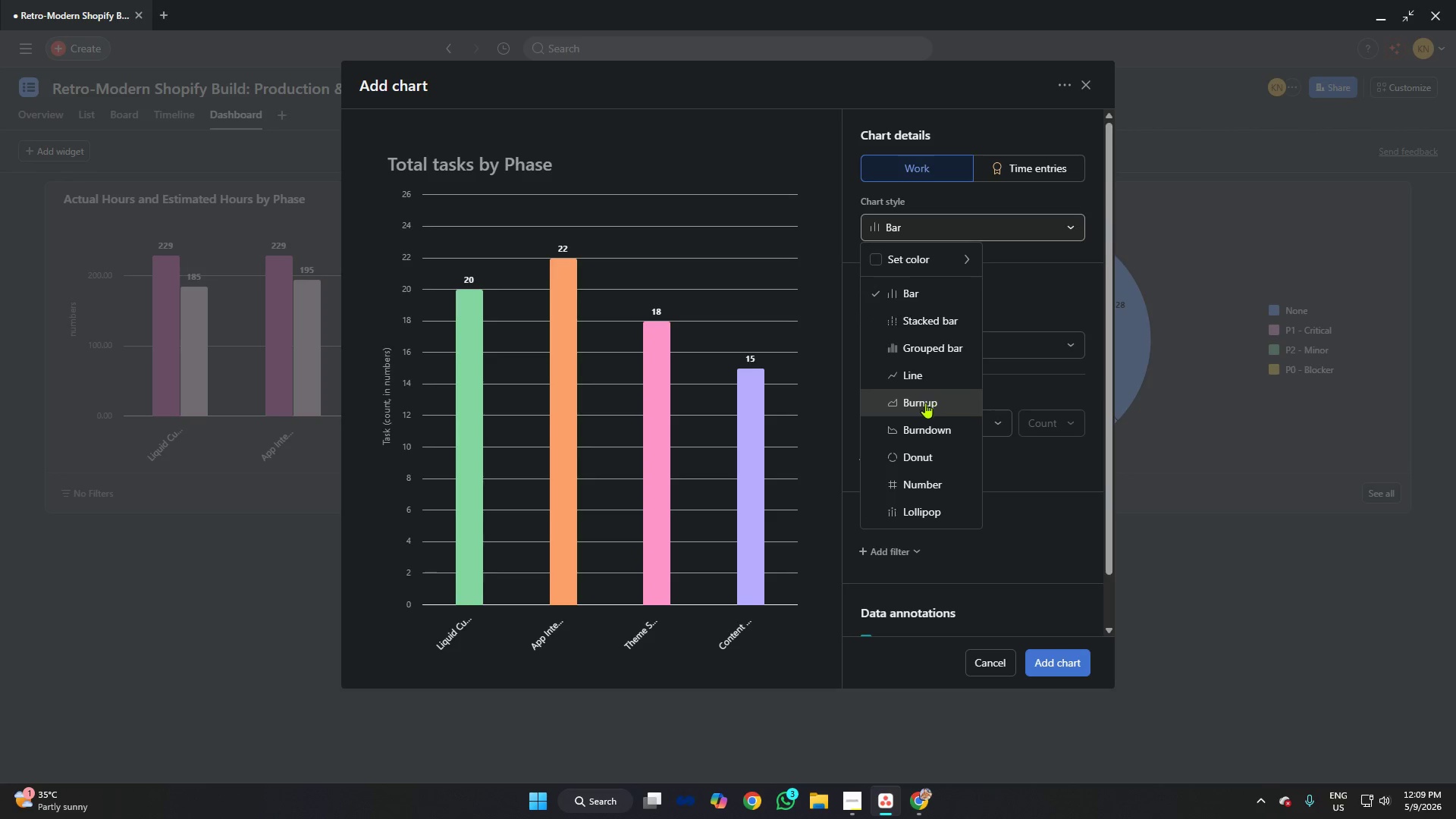 
left_click([925, 403])
 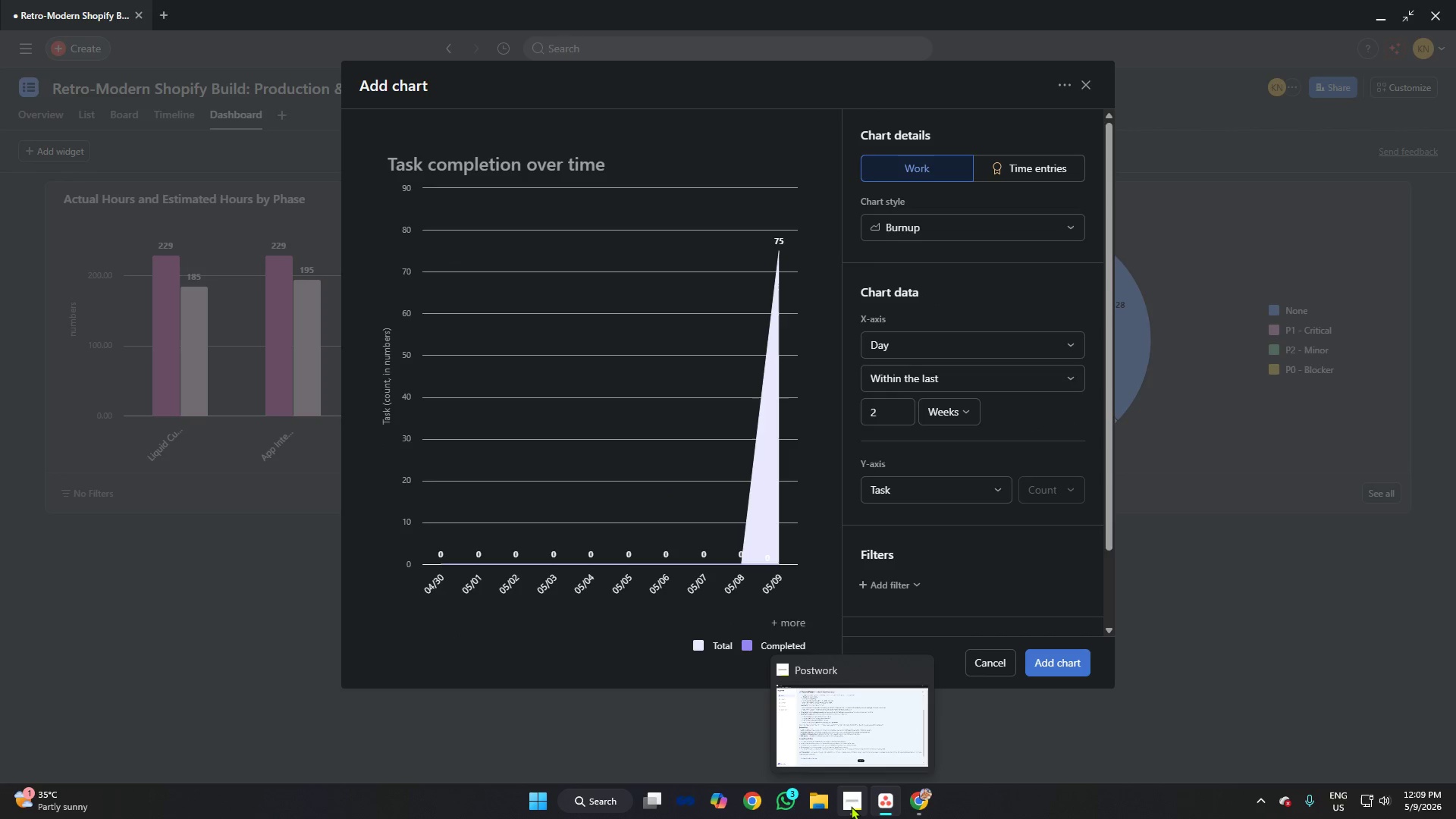 
left_click([858, 803])